 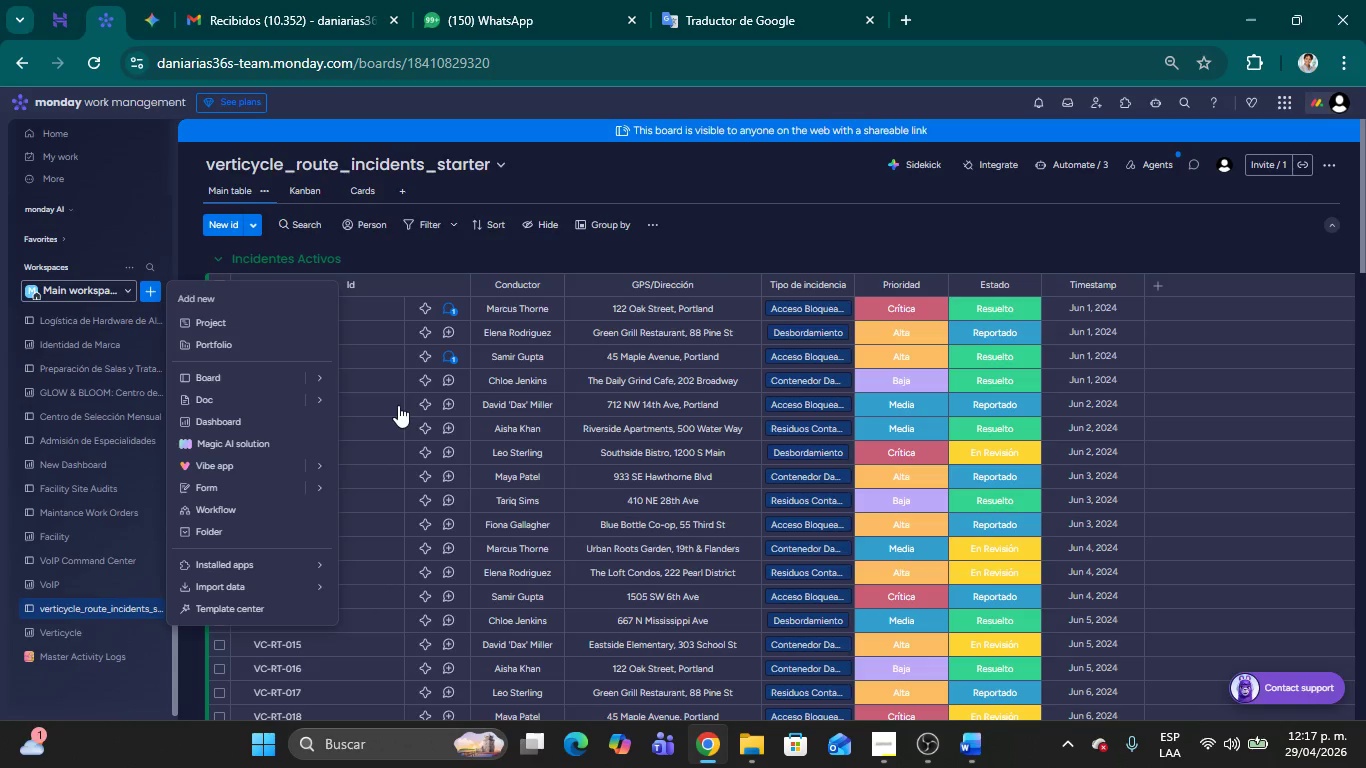 
left_click([760, 742])
 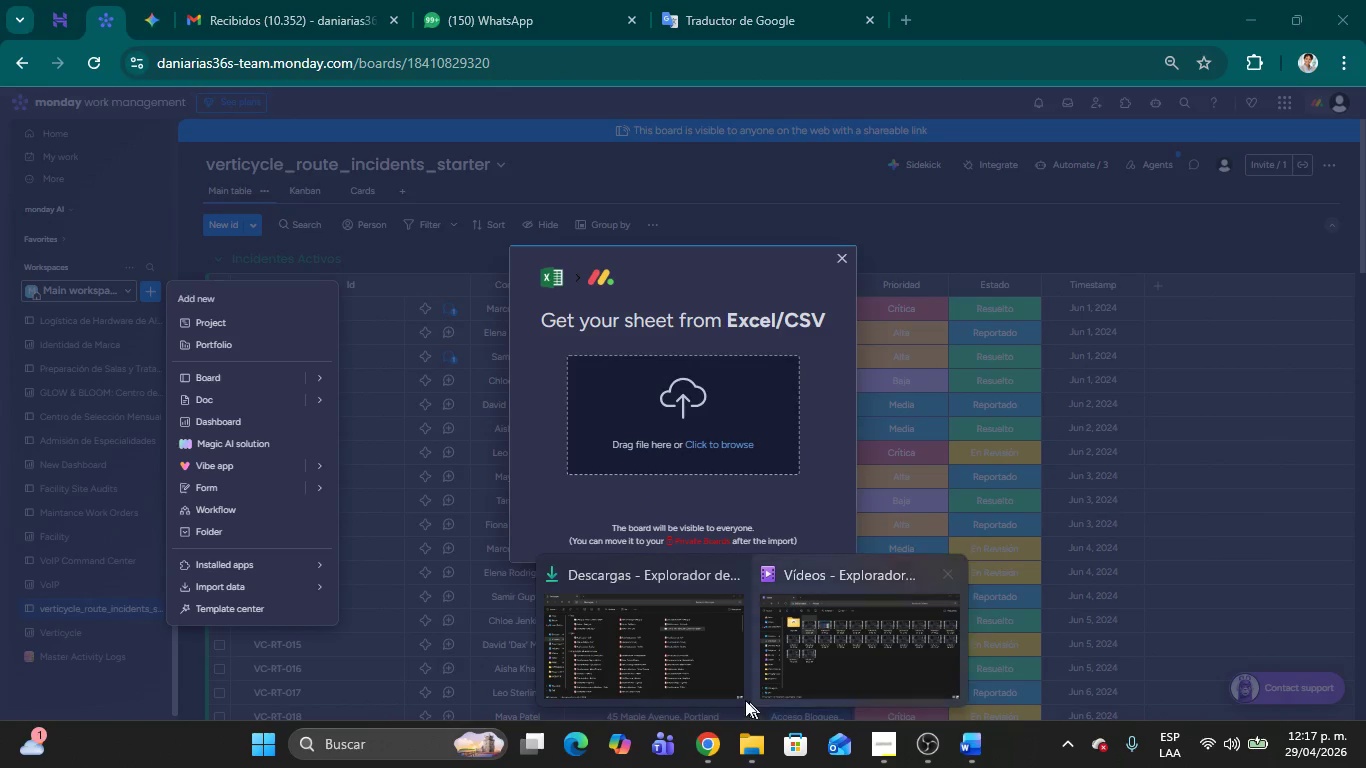 
left_click([661, 640])
 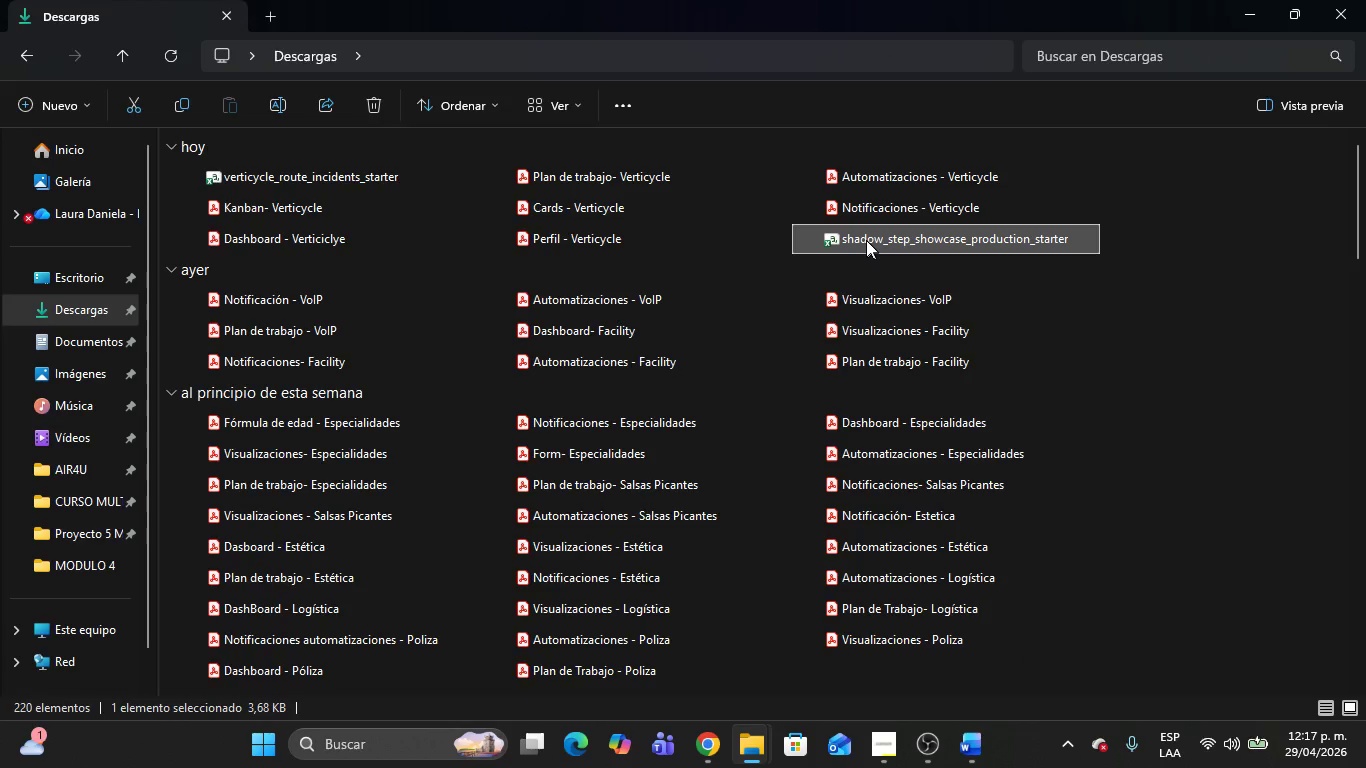 
left_click_drag(start_coordinate=[865, 239], to_coordinate=[661, 440])
 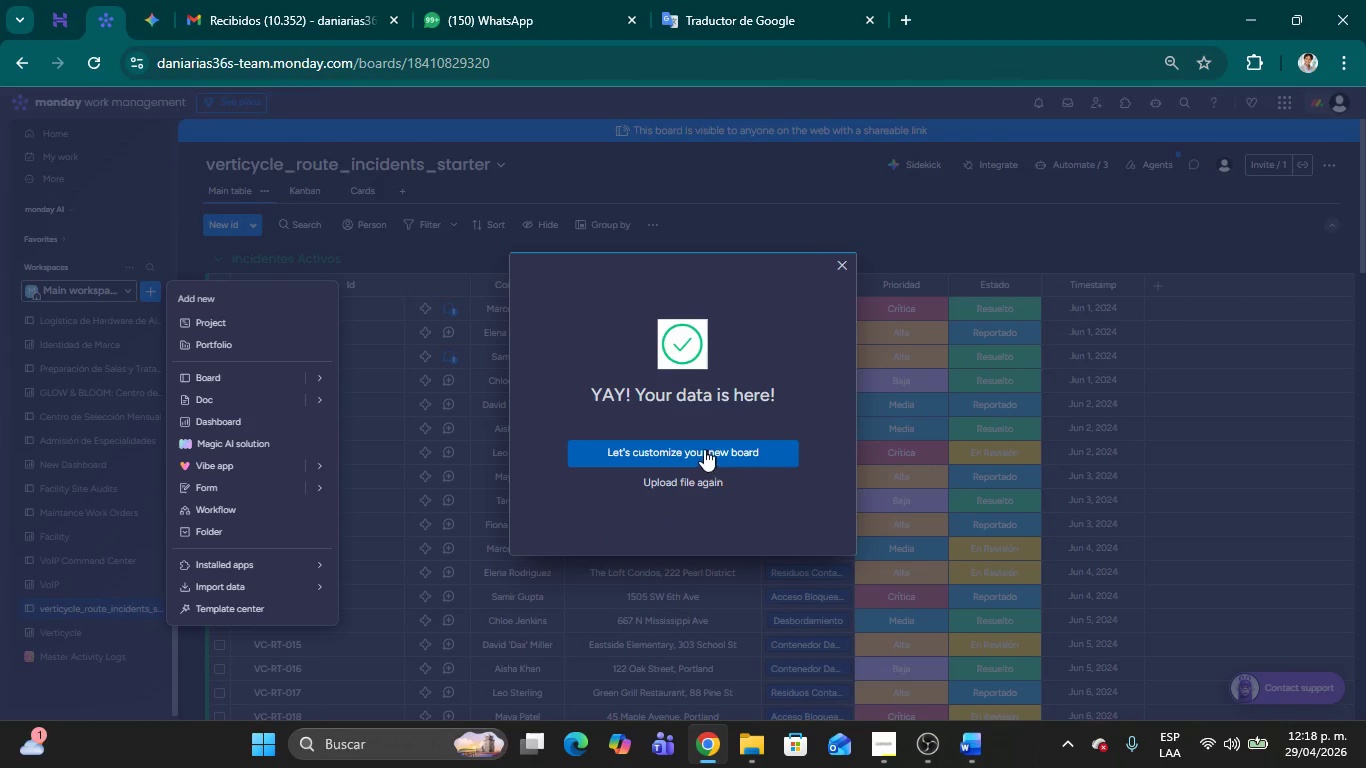 
left_click([699, 449])
 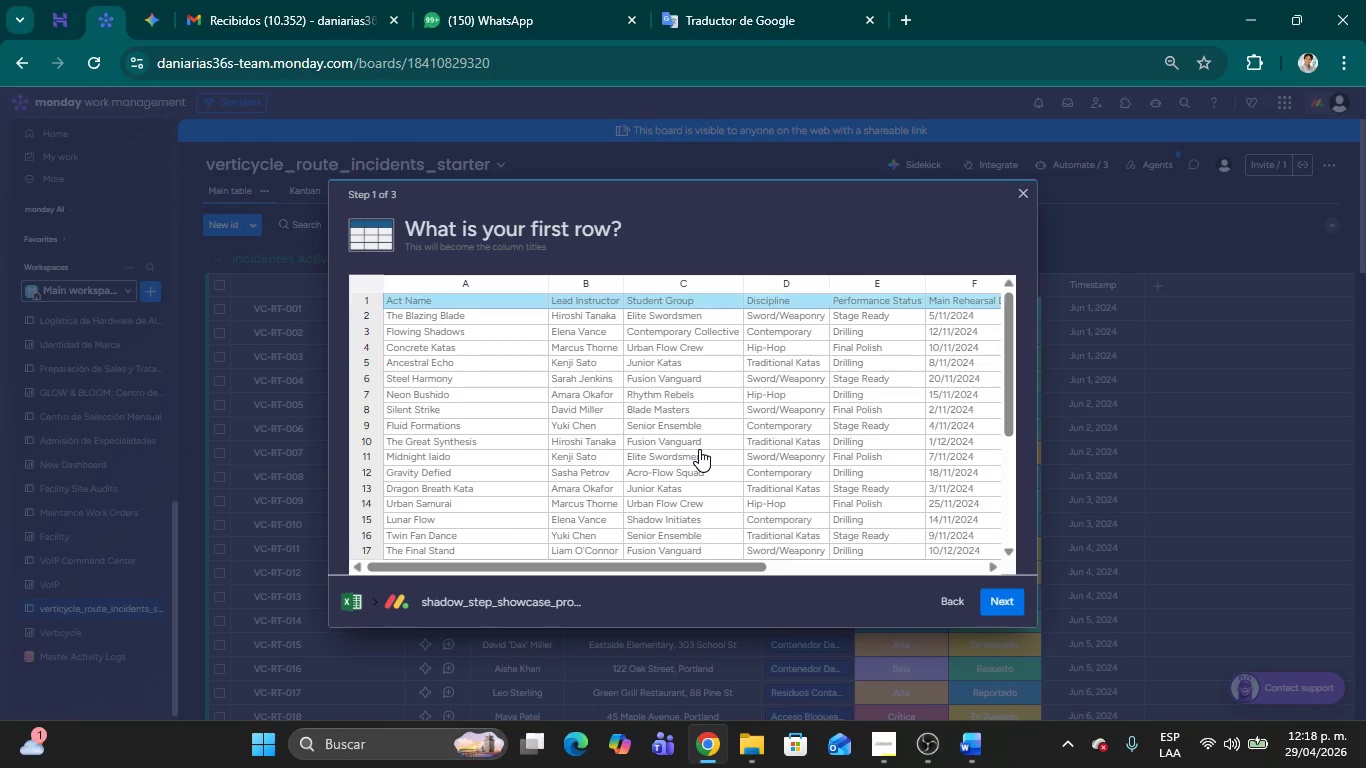 
wait(7.08)
 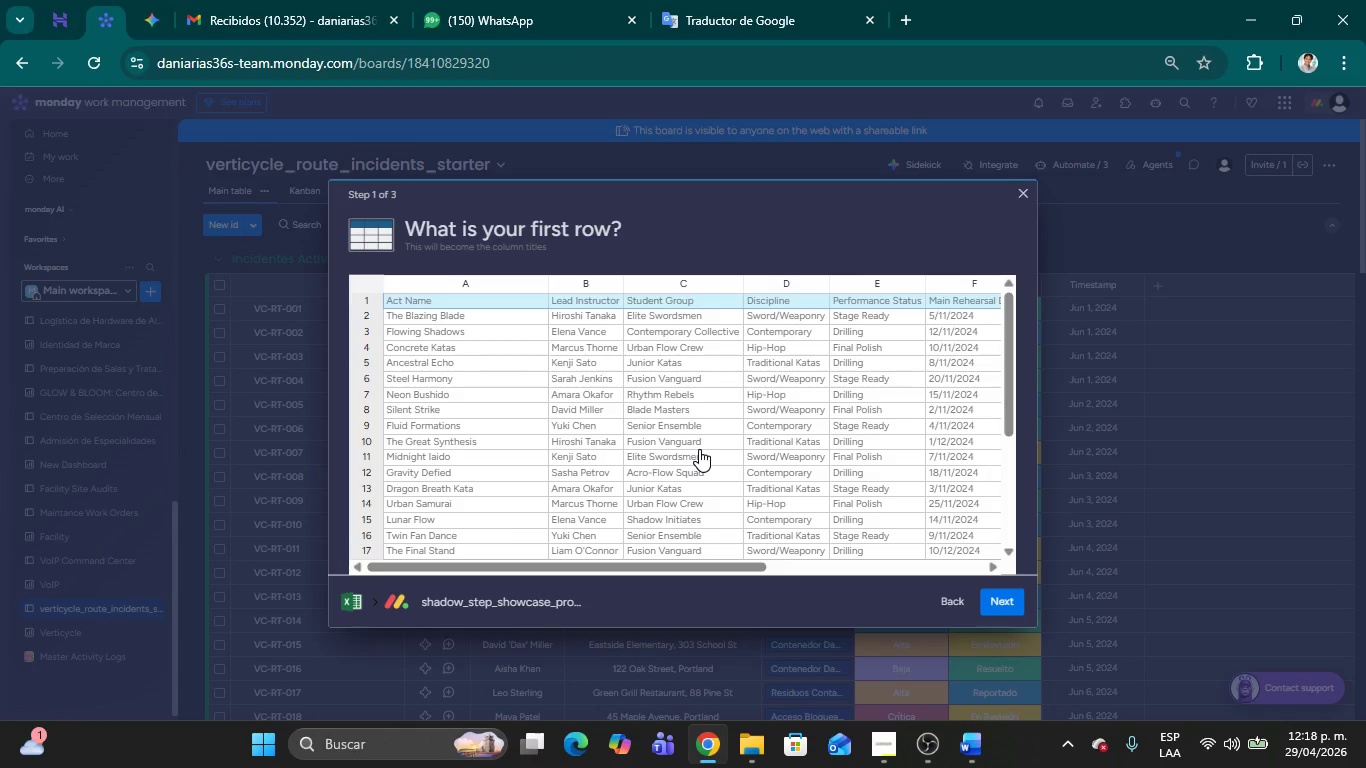 
left_click([887, 741])